 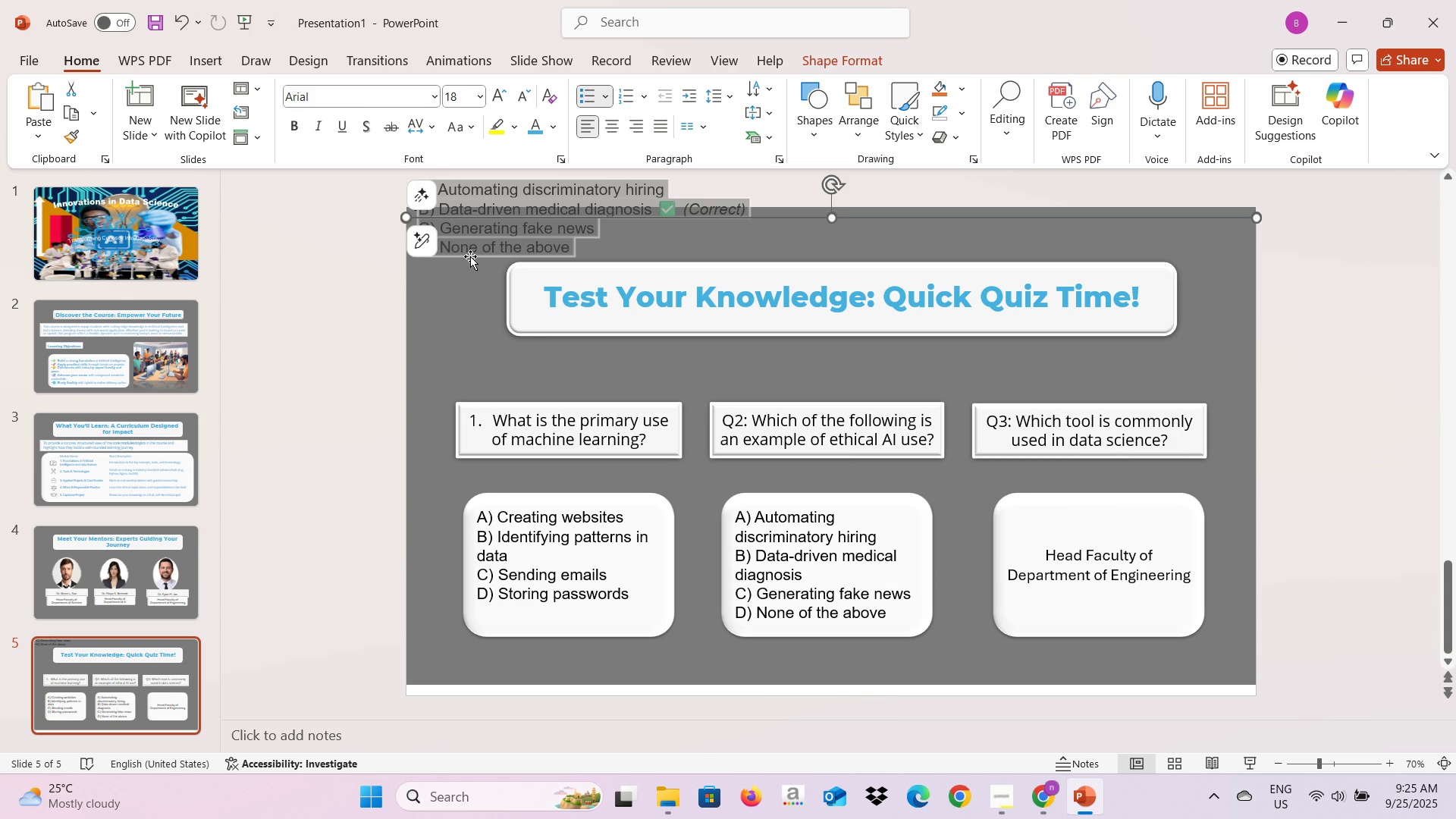 
key(Backspace)
 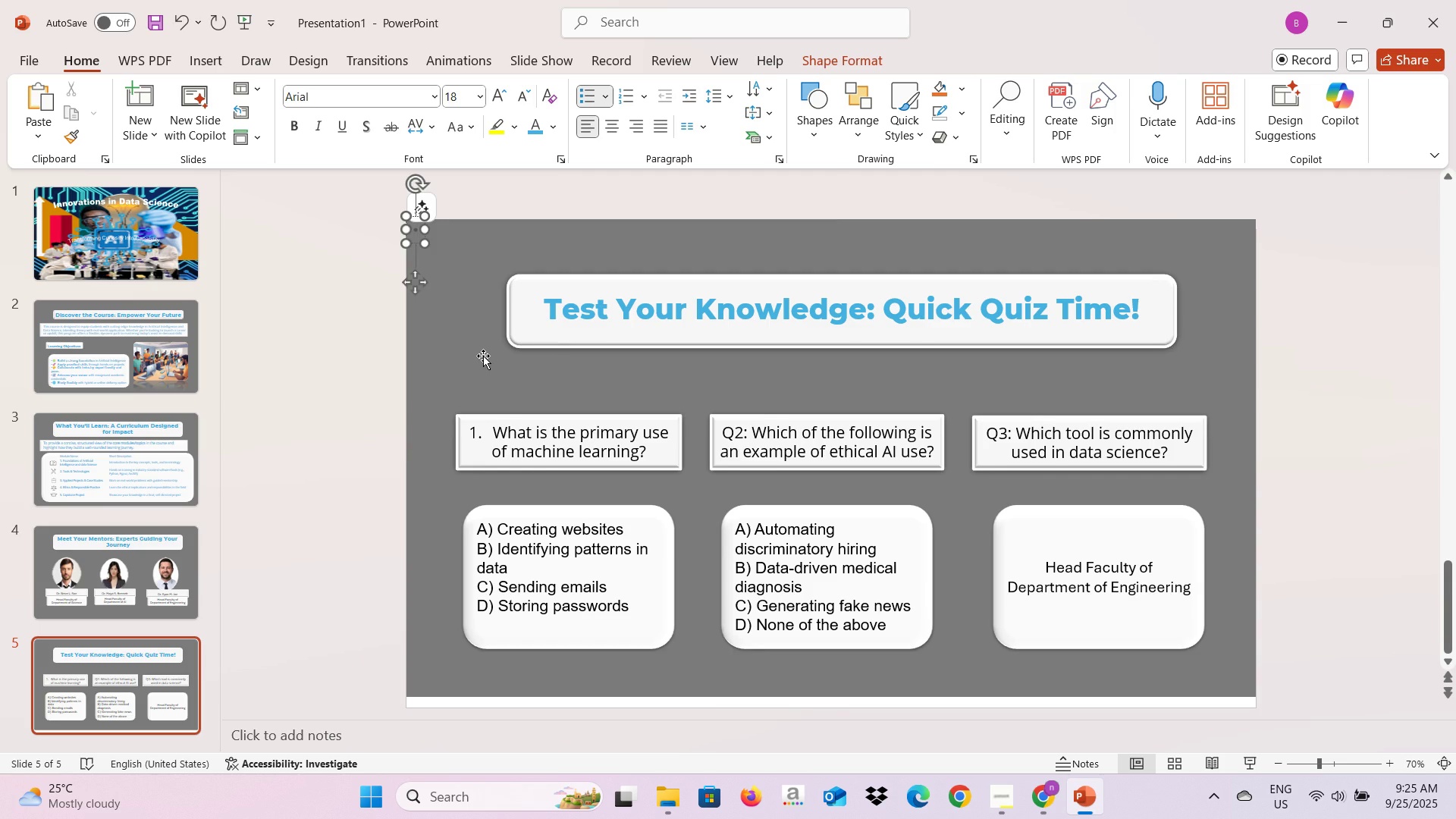 
left_click([483, 356])
 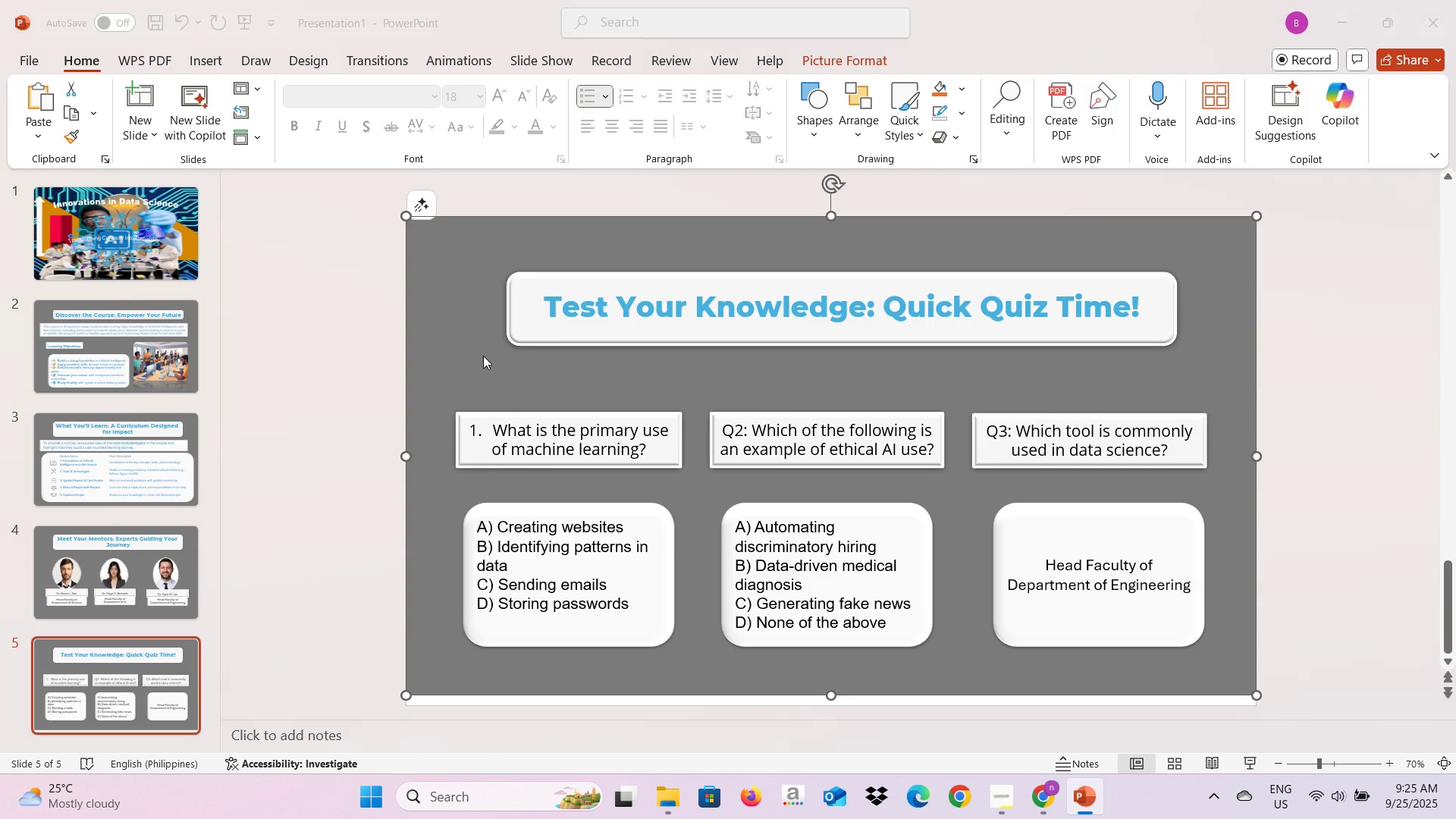 
key(Alt+AltLeft)
 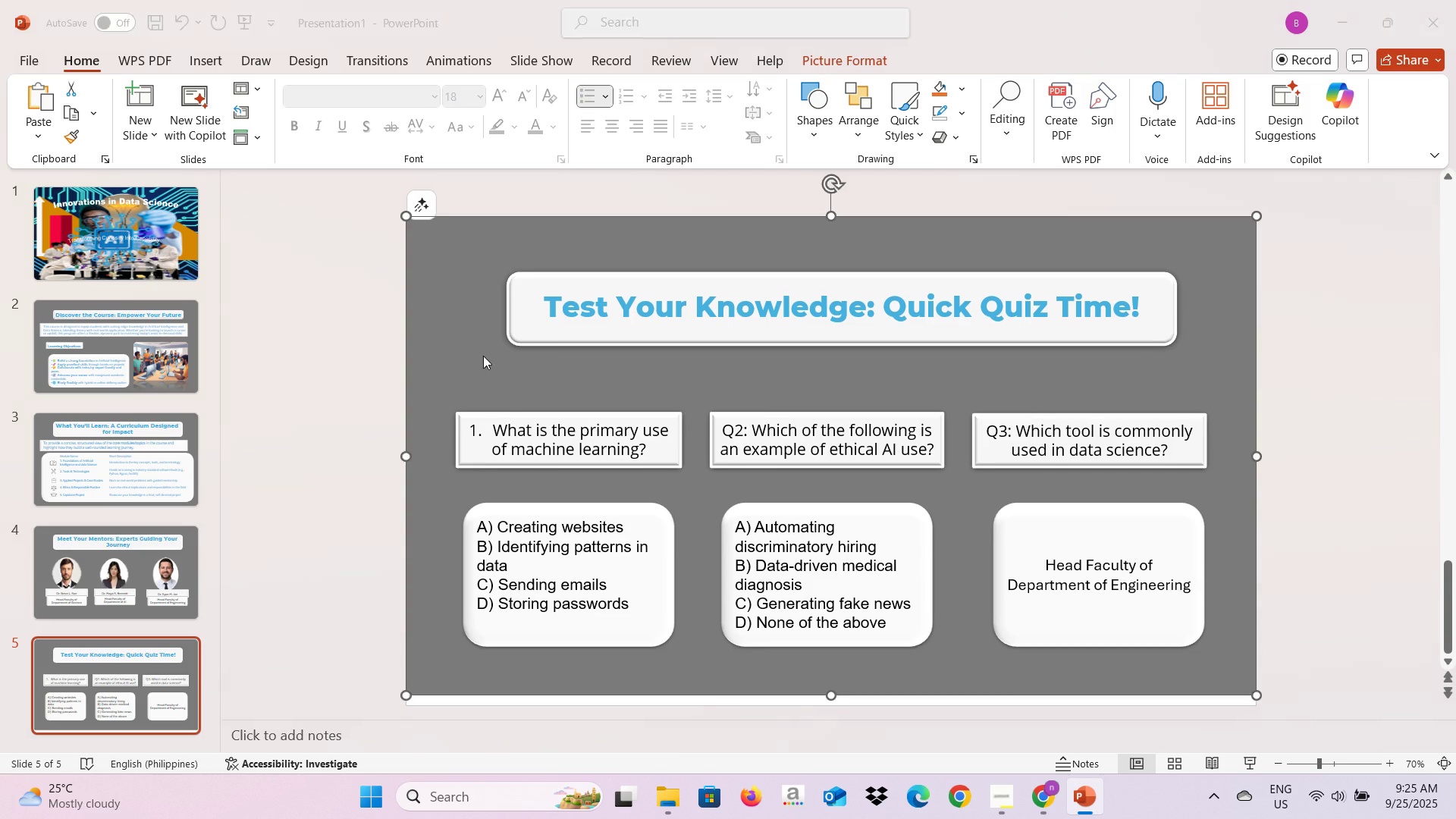 
key(Alt+Tab)
 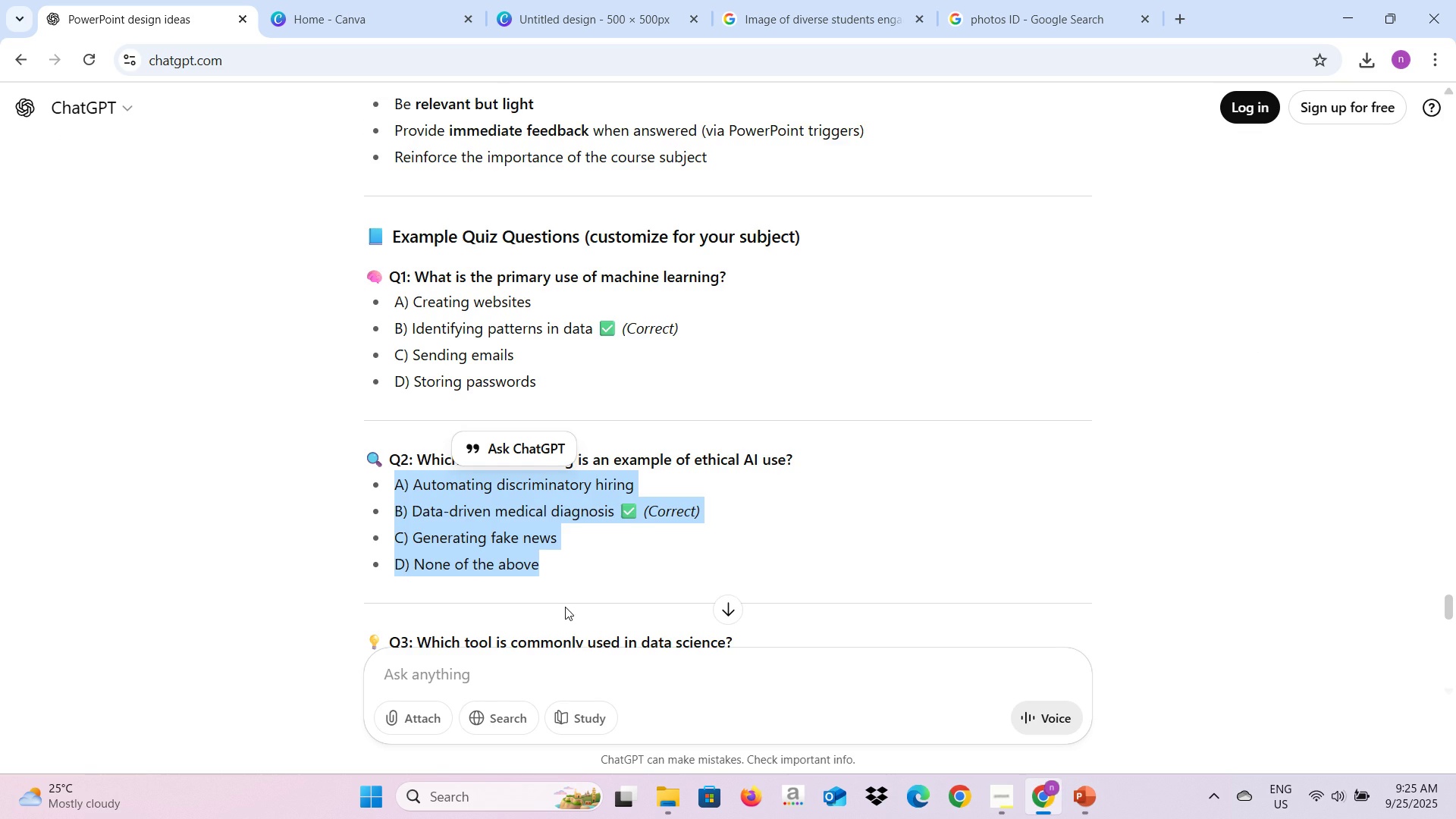 
scroll: coordinate [563, 610], scroll_direction: down, amount: 2.0